 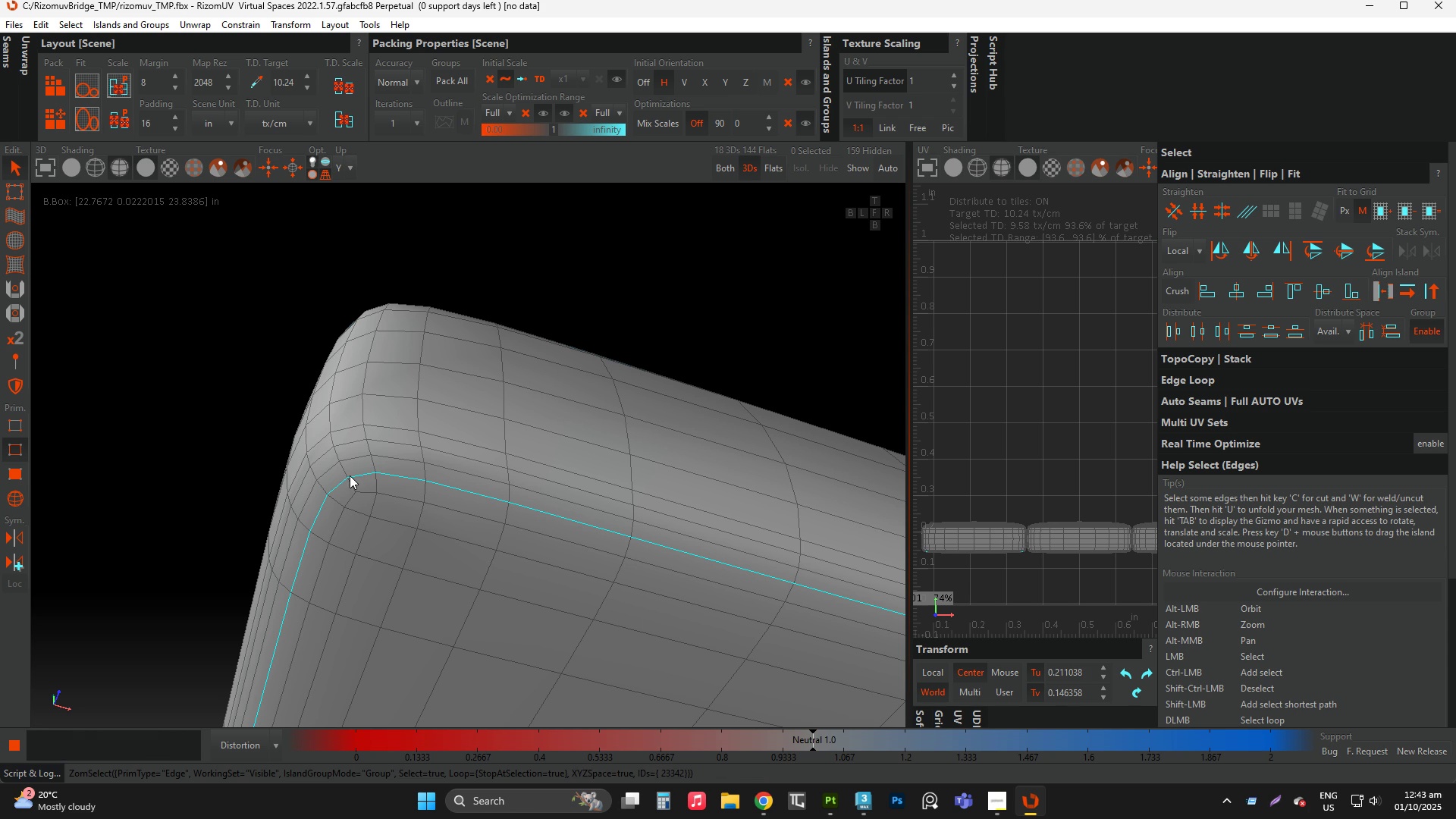 
triple_click([350, 475])
 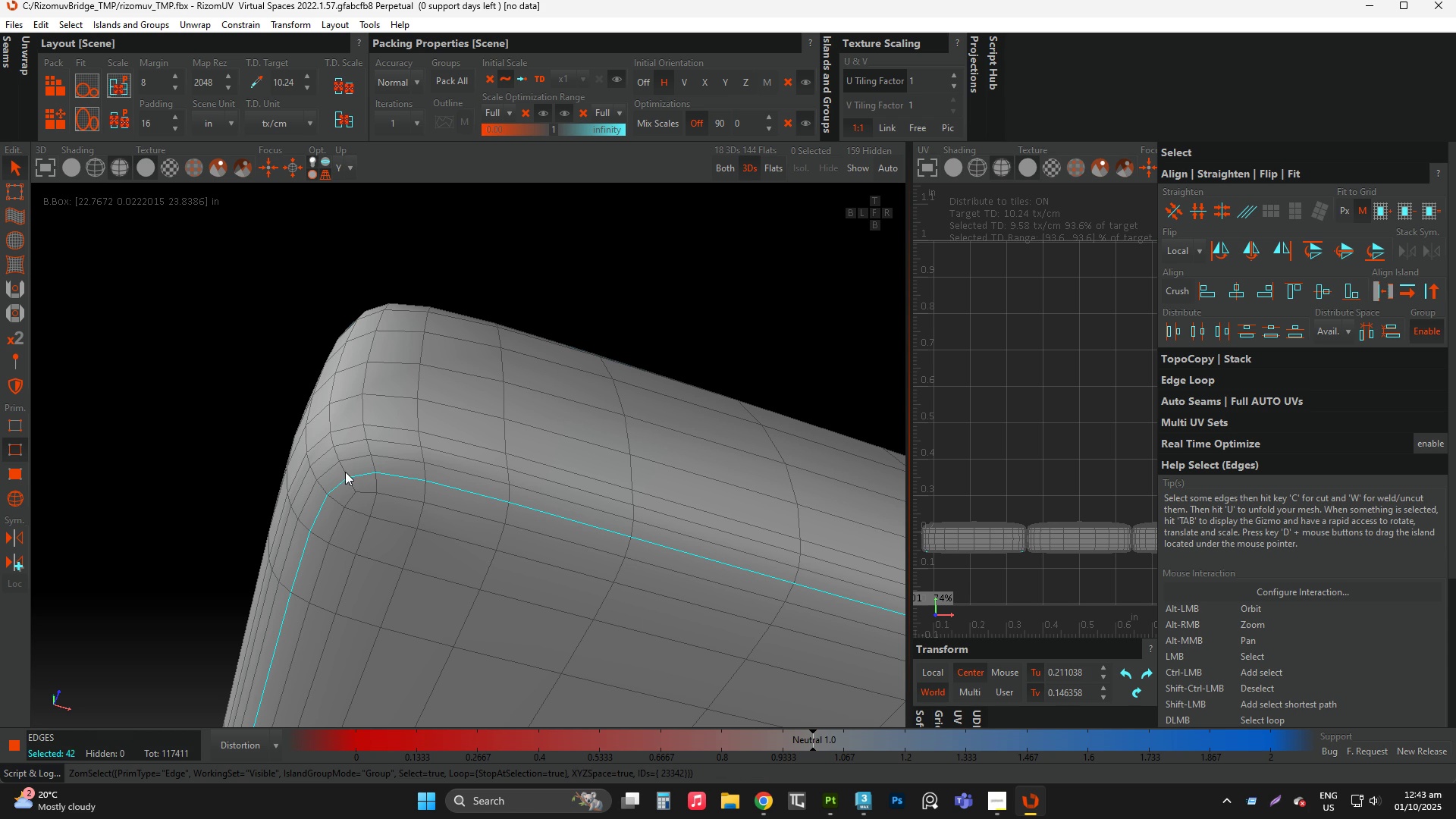 
triple_click([345, 472])
 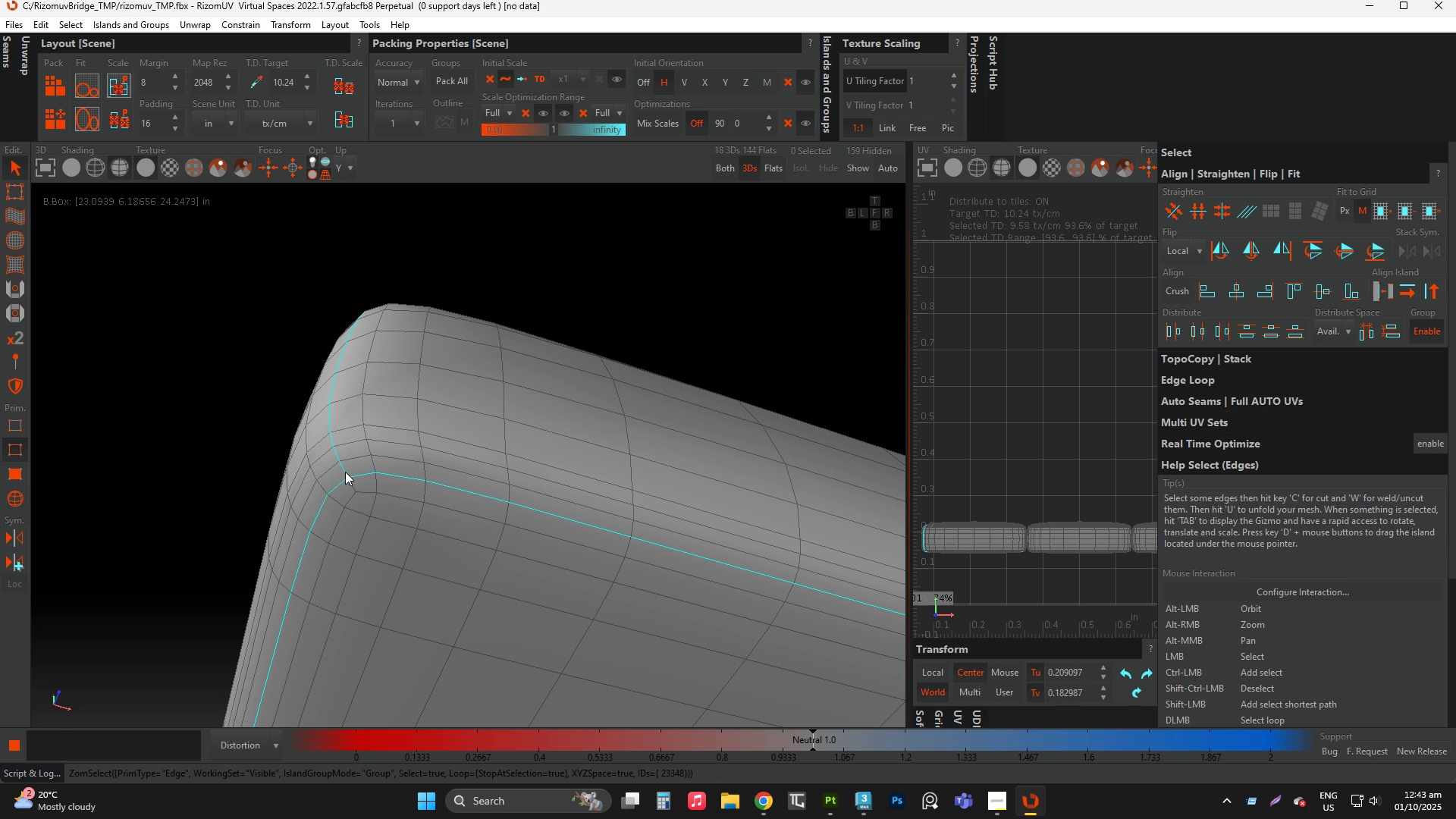 
triple_click([345, 472])
 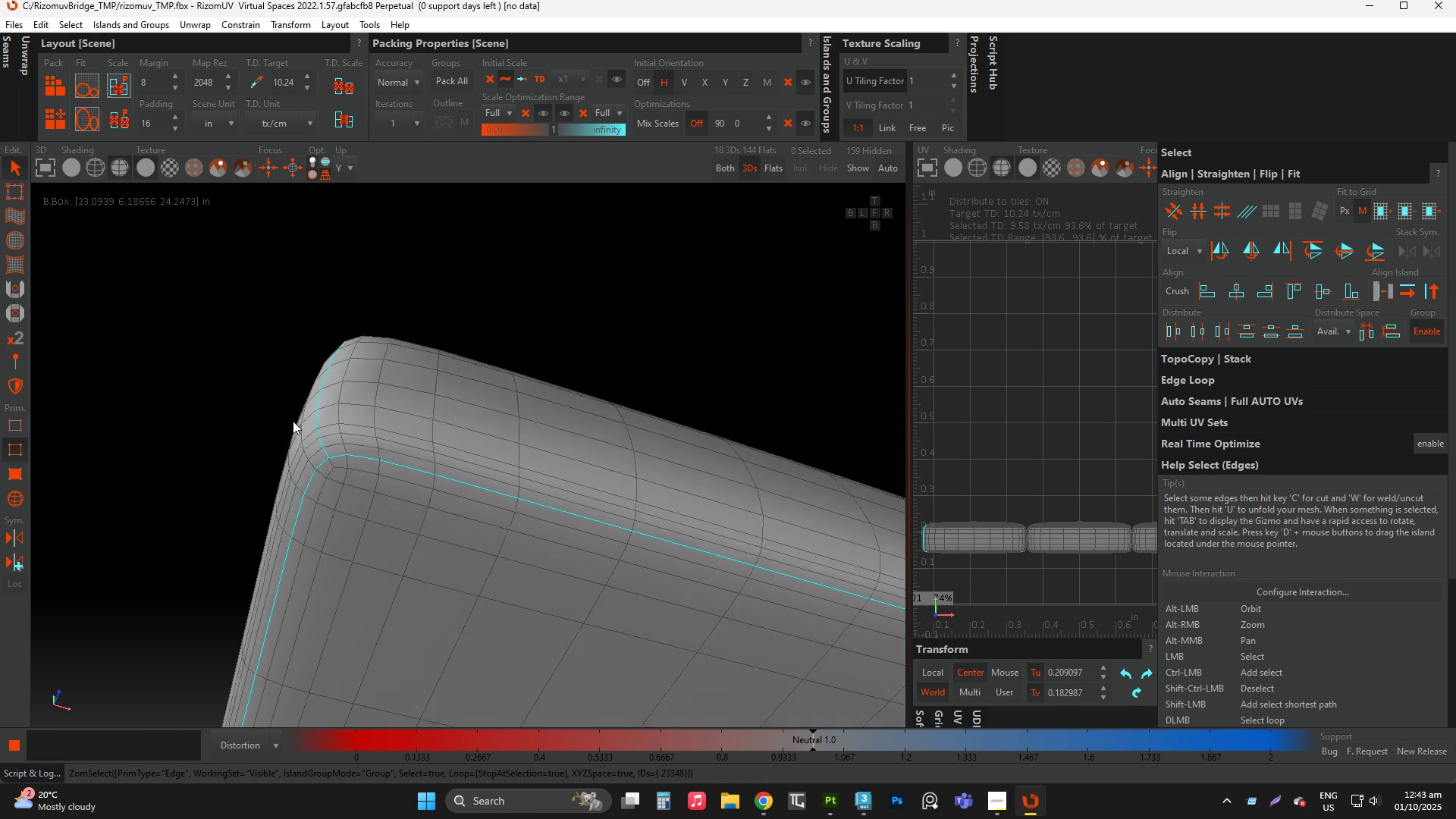 
scroll: coordinate [309, 424], scroll_direction: down, amount: 5.0